 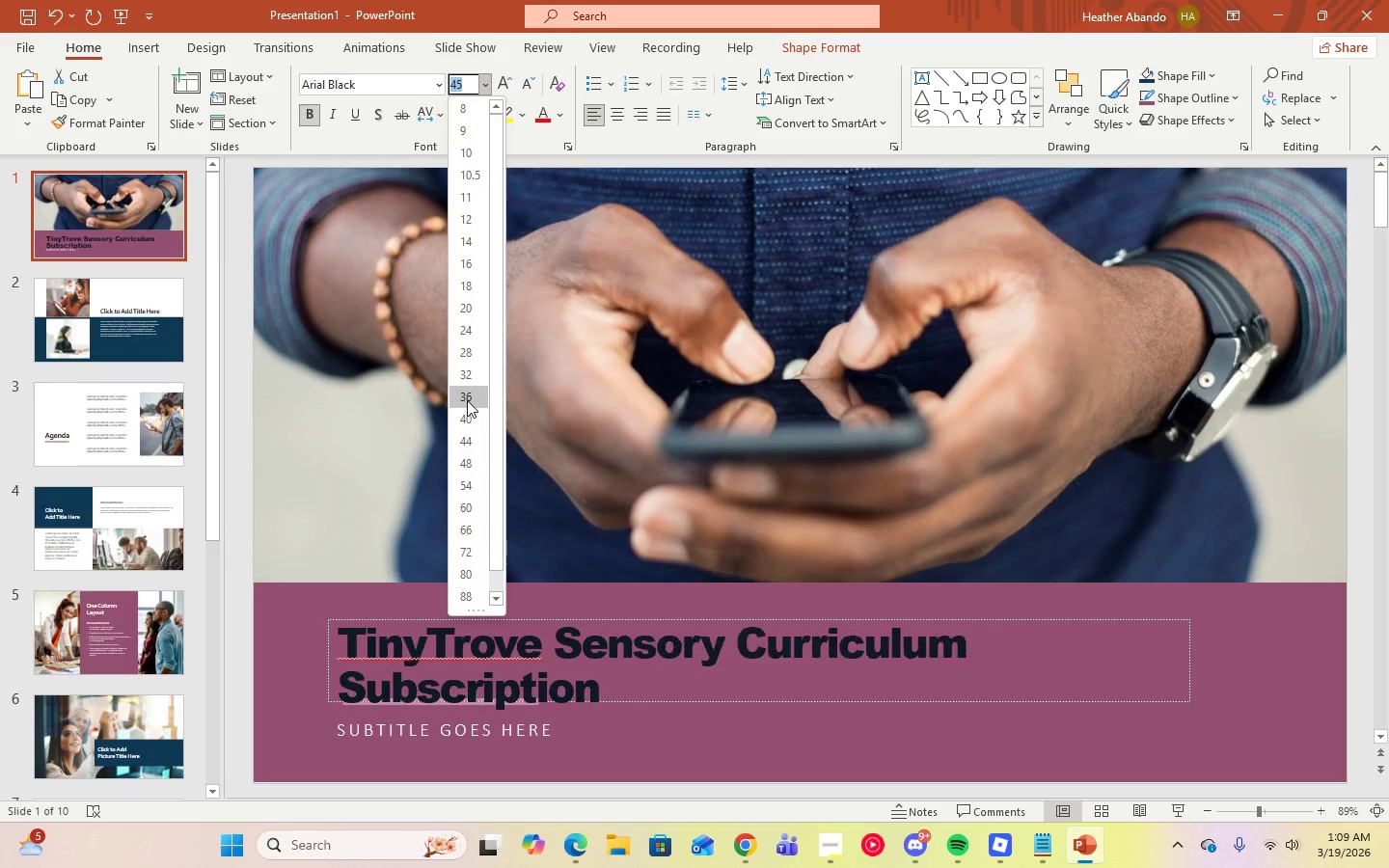 
left_click([465, 393])
 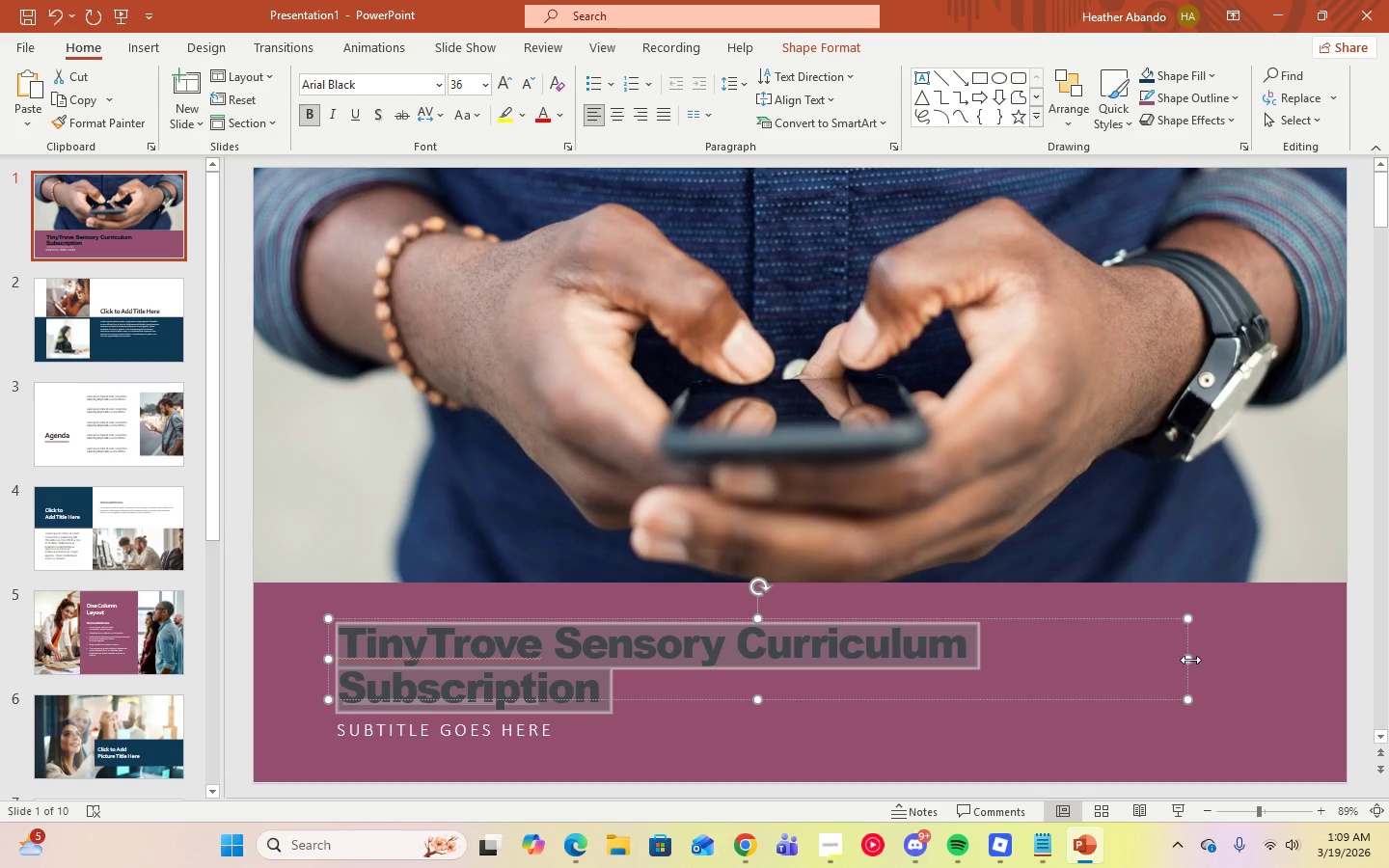 
left_click_drag(start_coordinate=[1190, 660], to_coordinate=[1279, 659])
 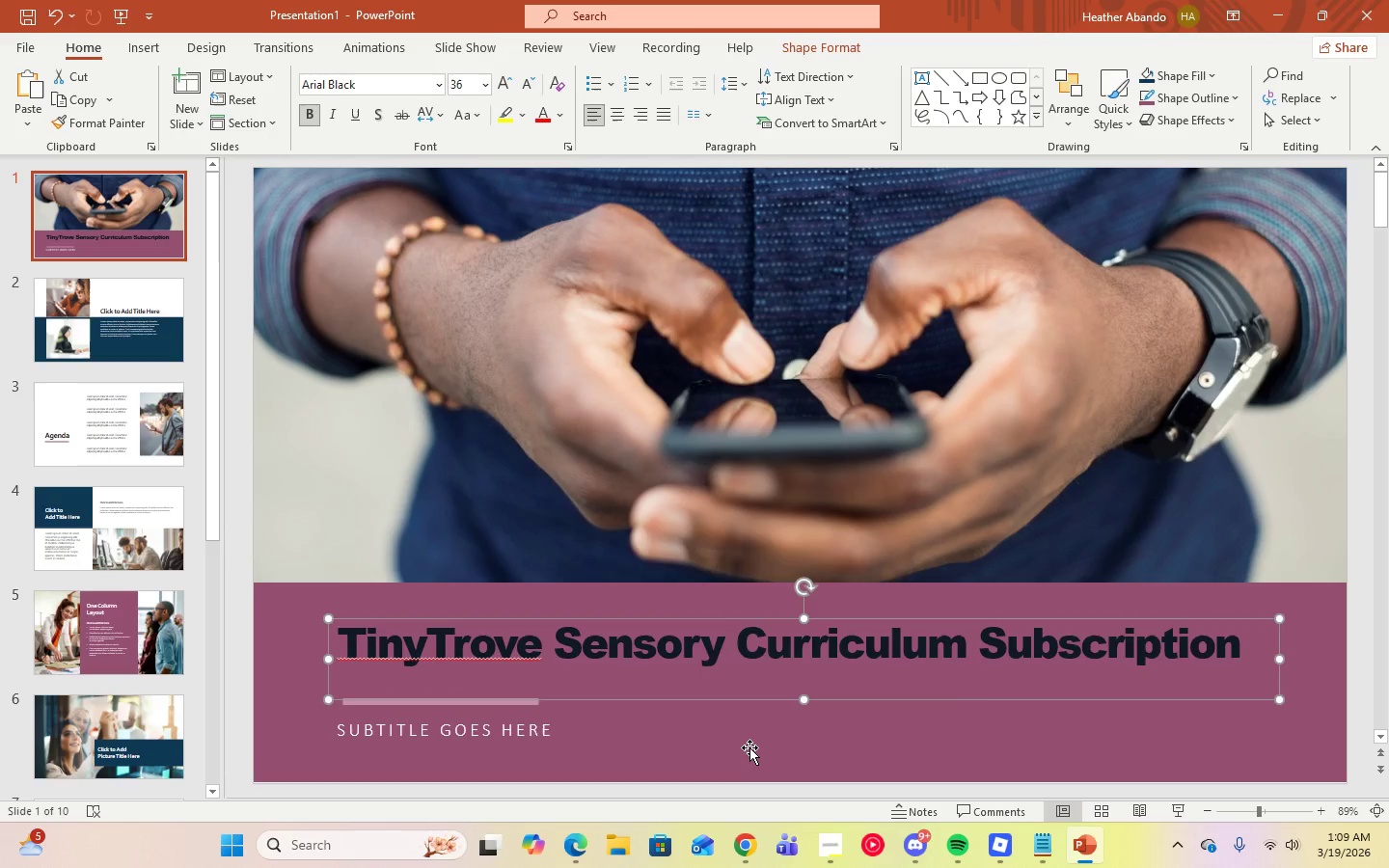 
left_click([748, 742])
 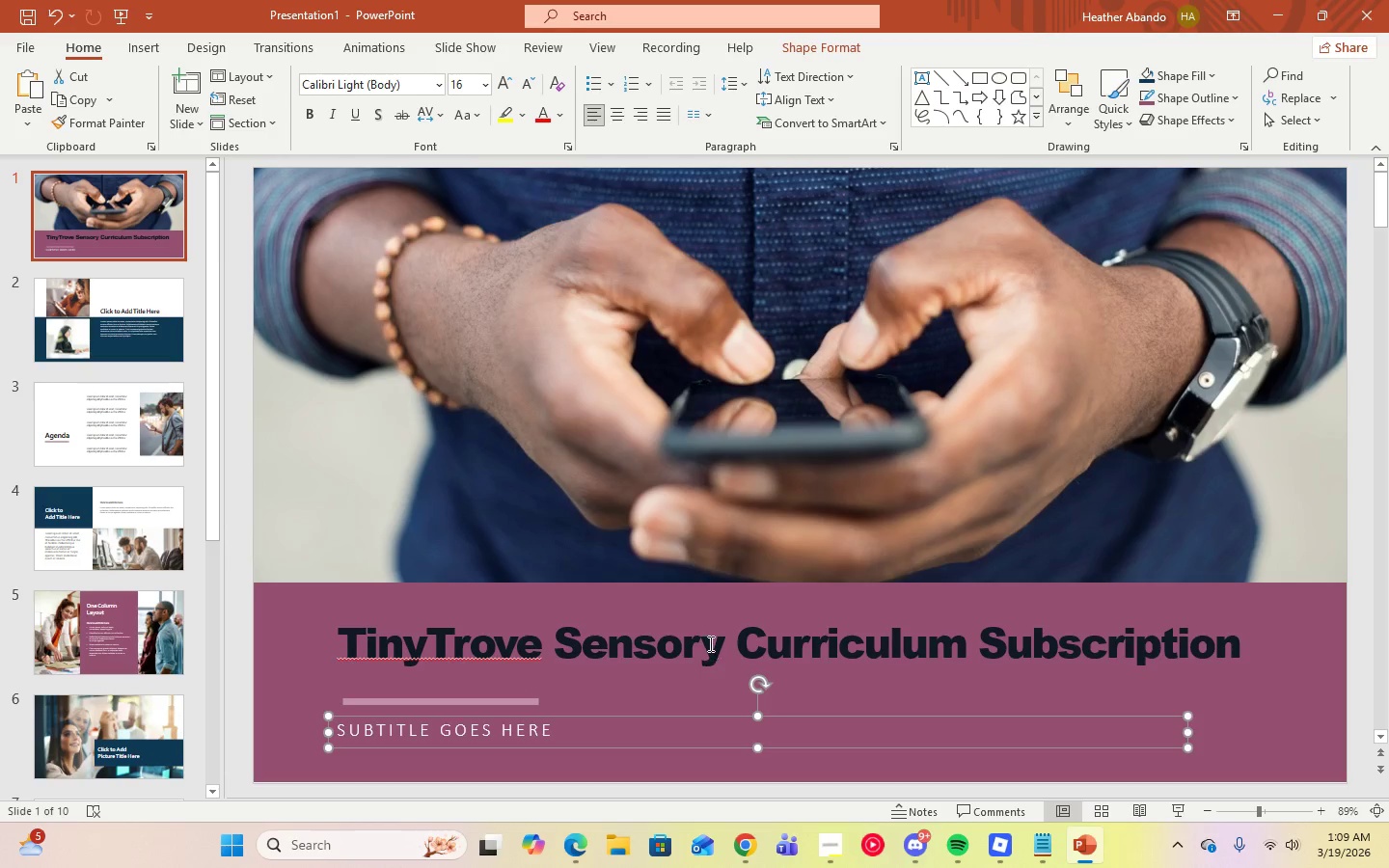 
left_click([709, 643])
 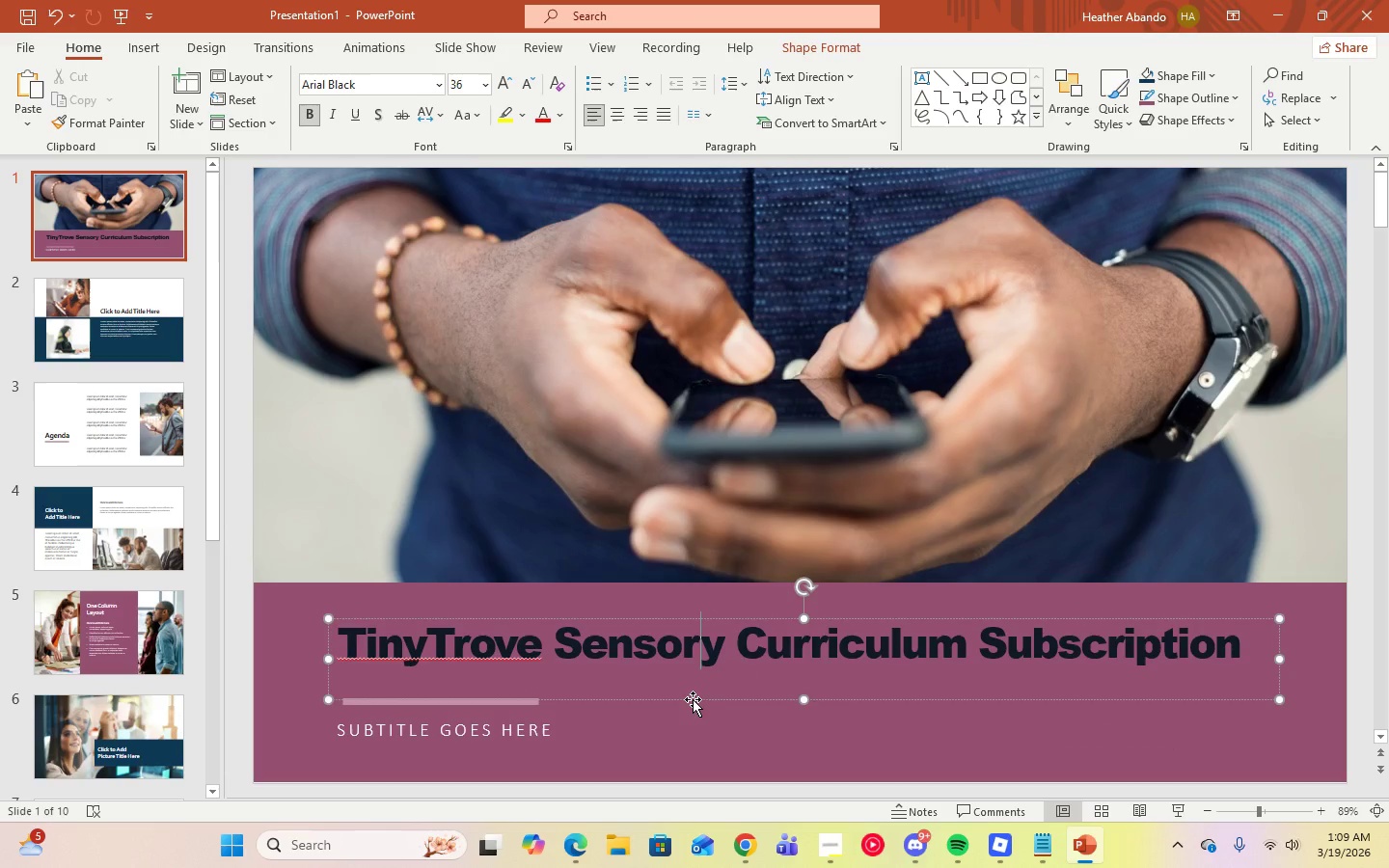 
left_click_drag(start_coordinate=[693, 699], to_coordinate=[694, 725])
 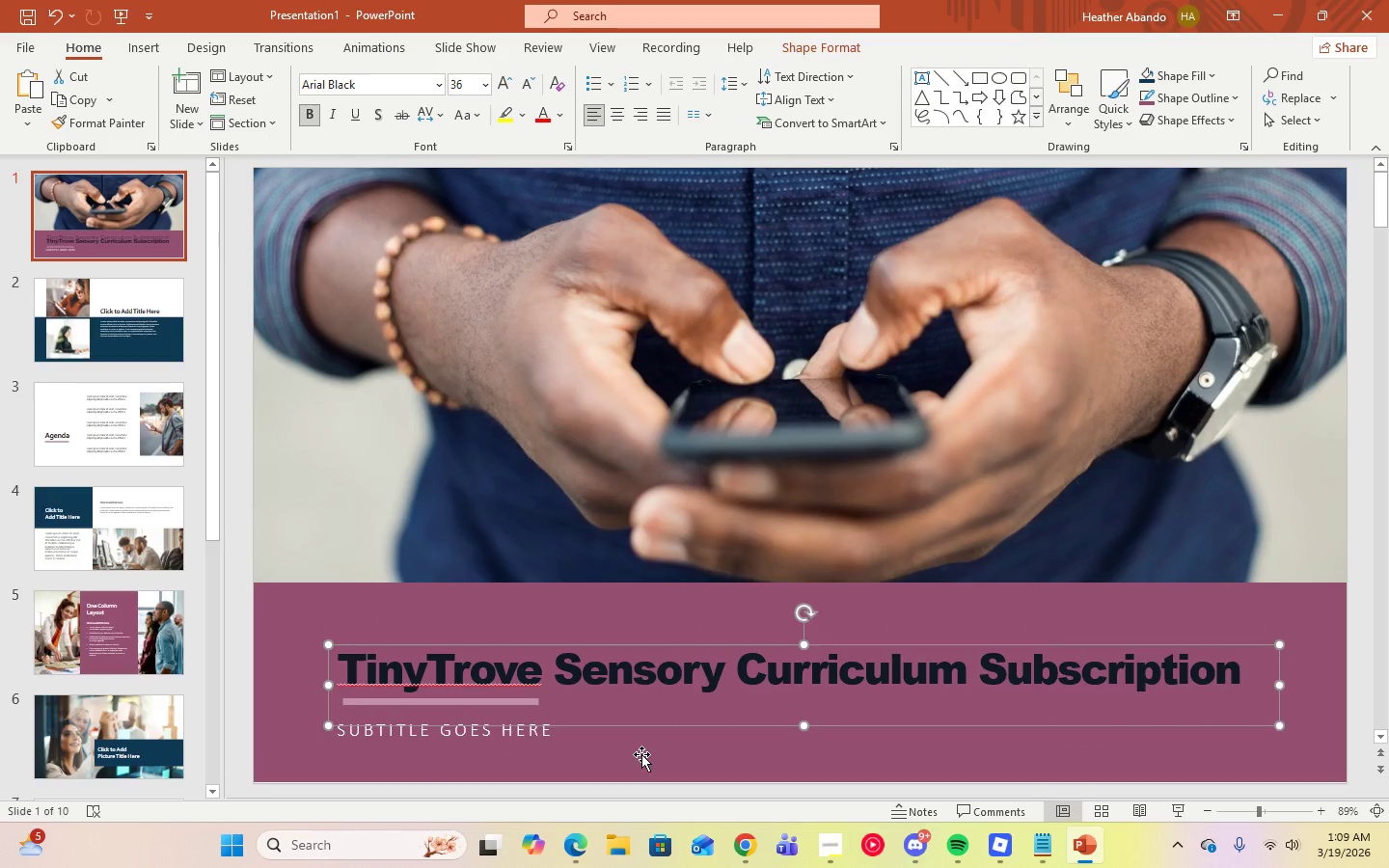 
left_click([641, 754])
 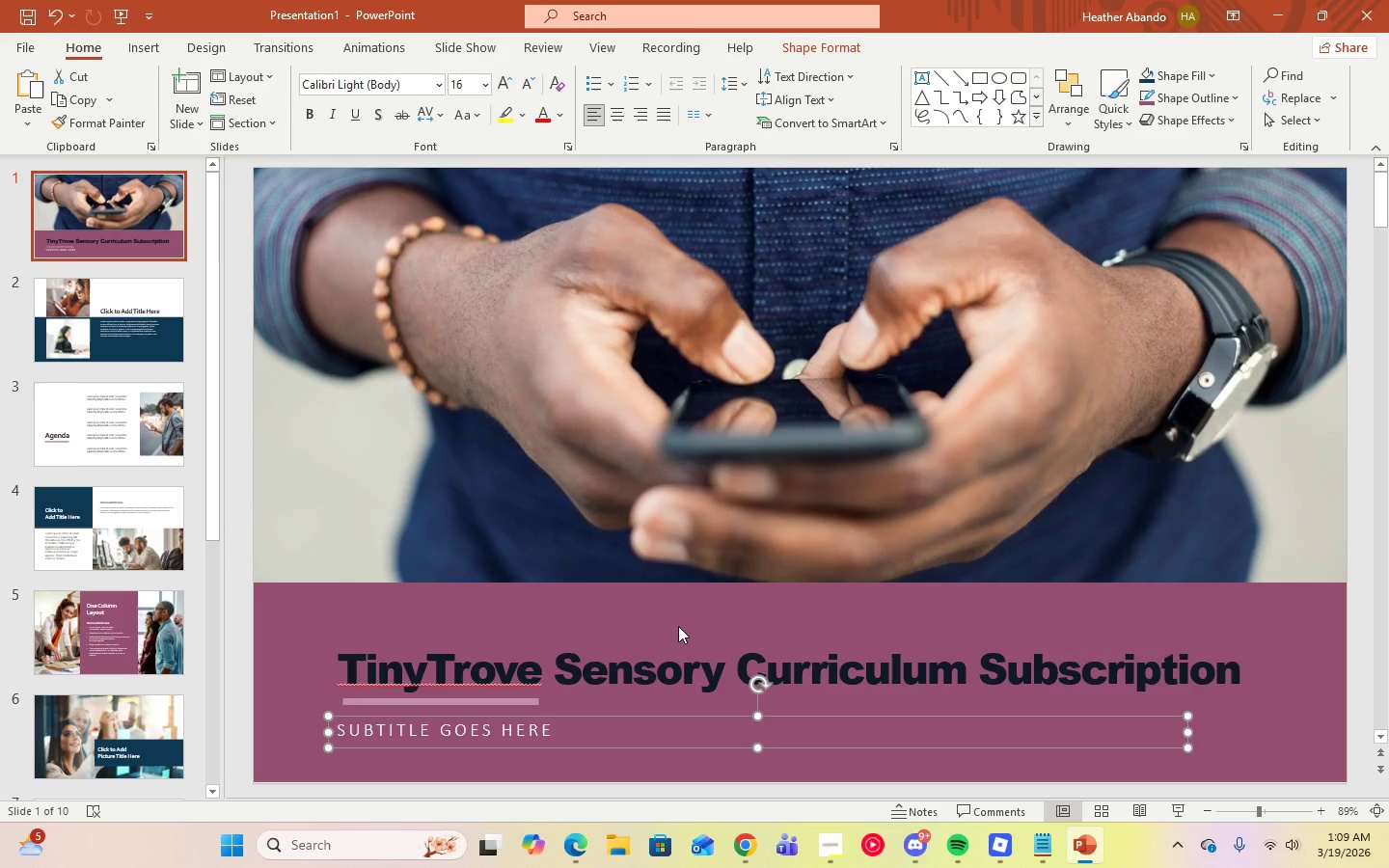 
left_click([670, 607])
 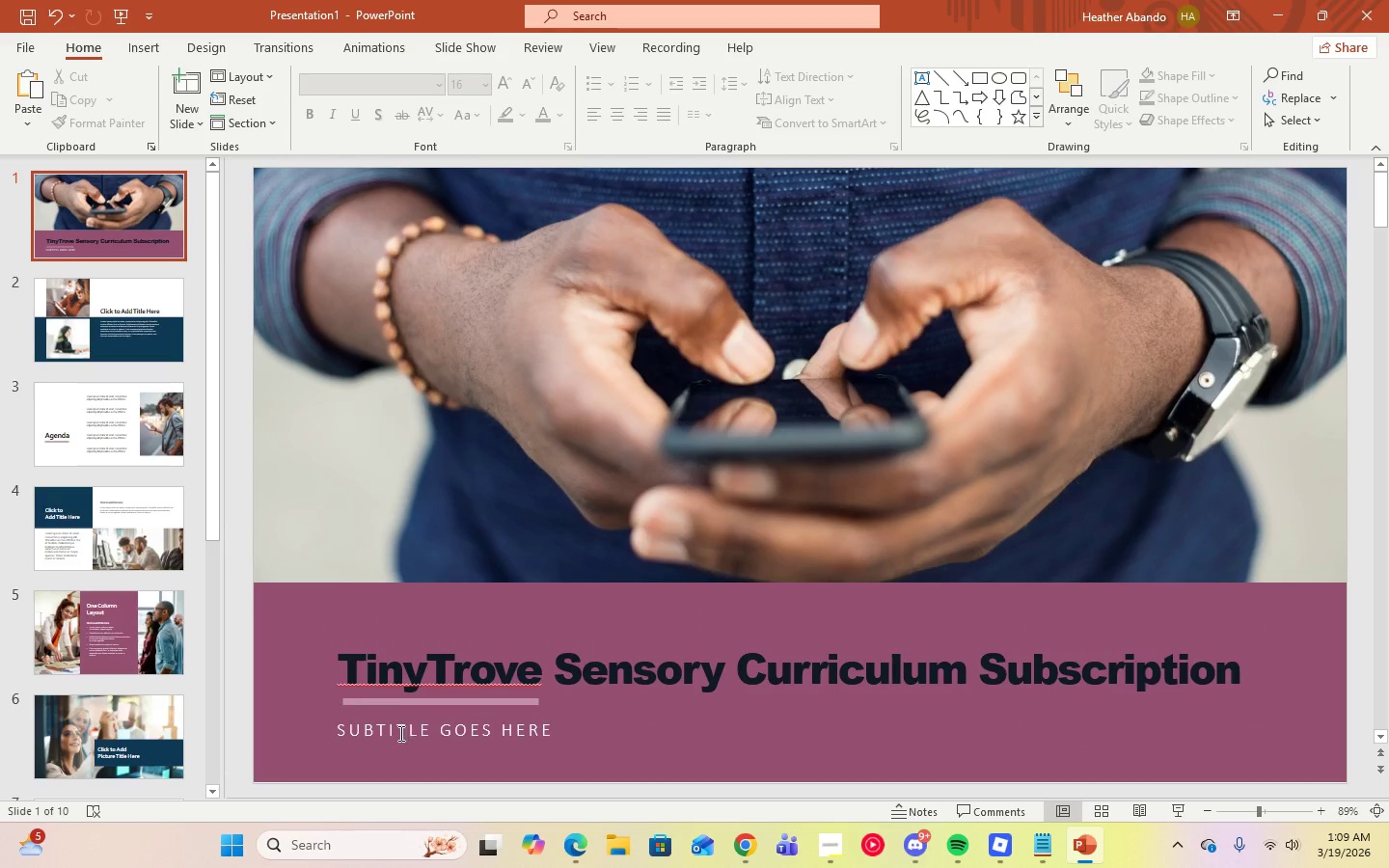 
left_click([399, 733])
 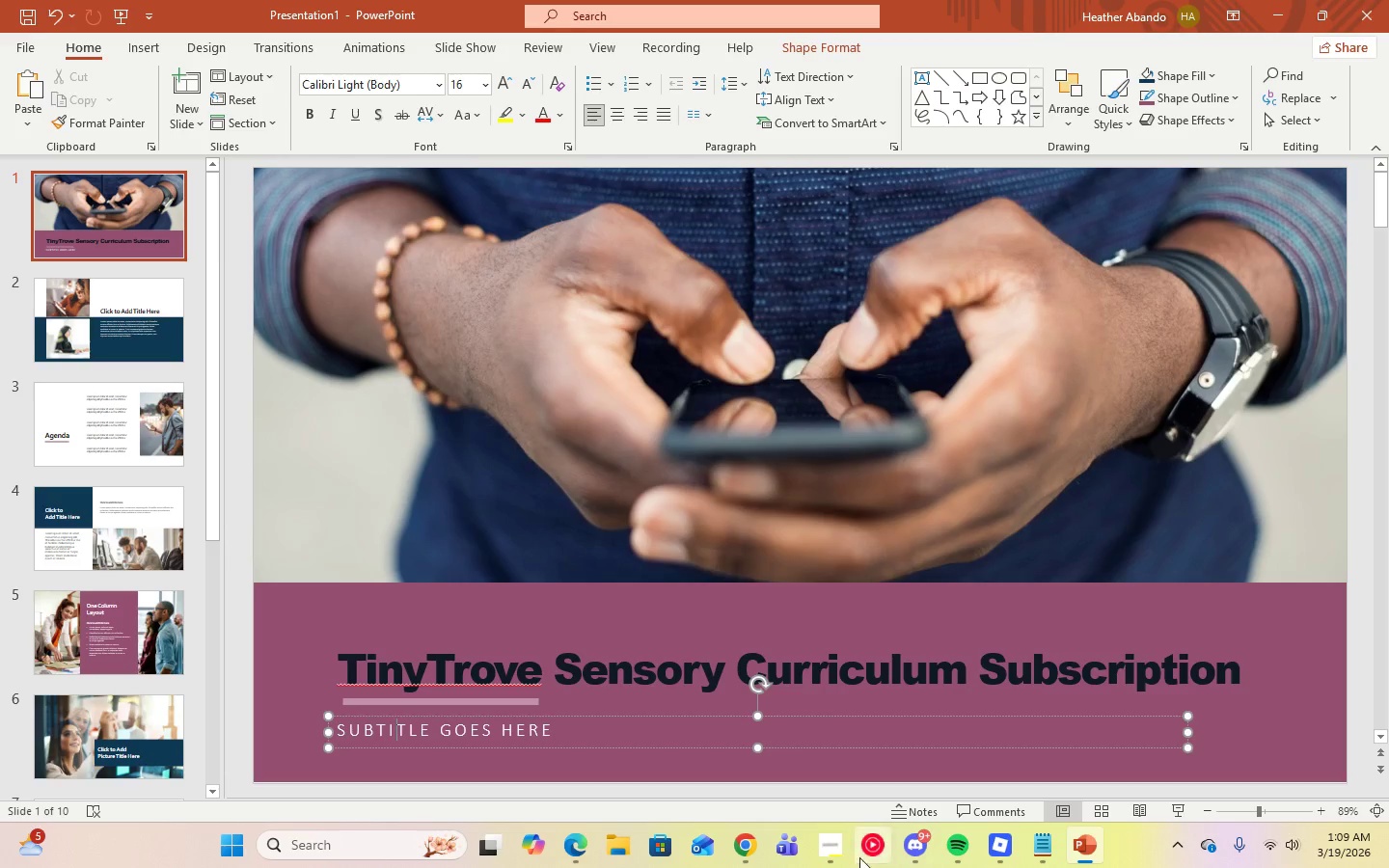 
left_click([841, 851])